 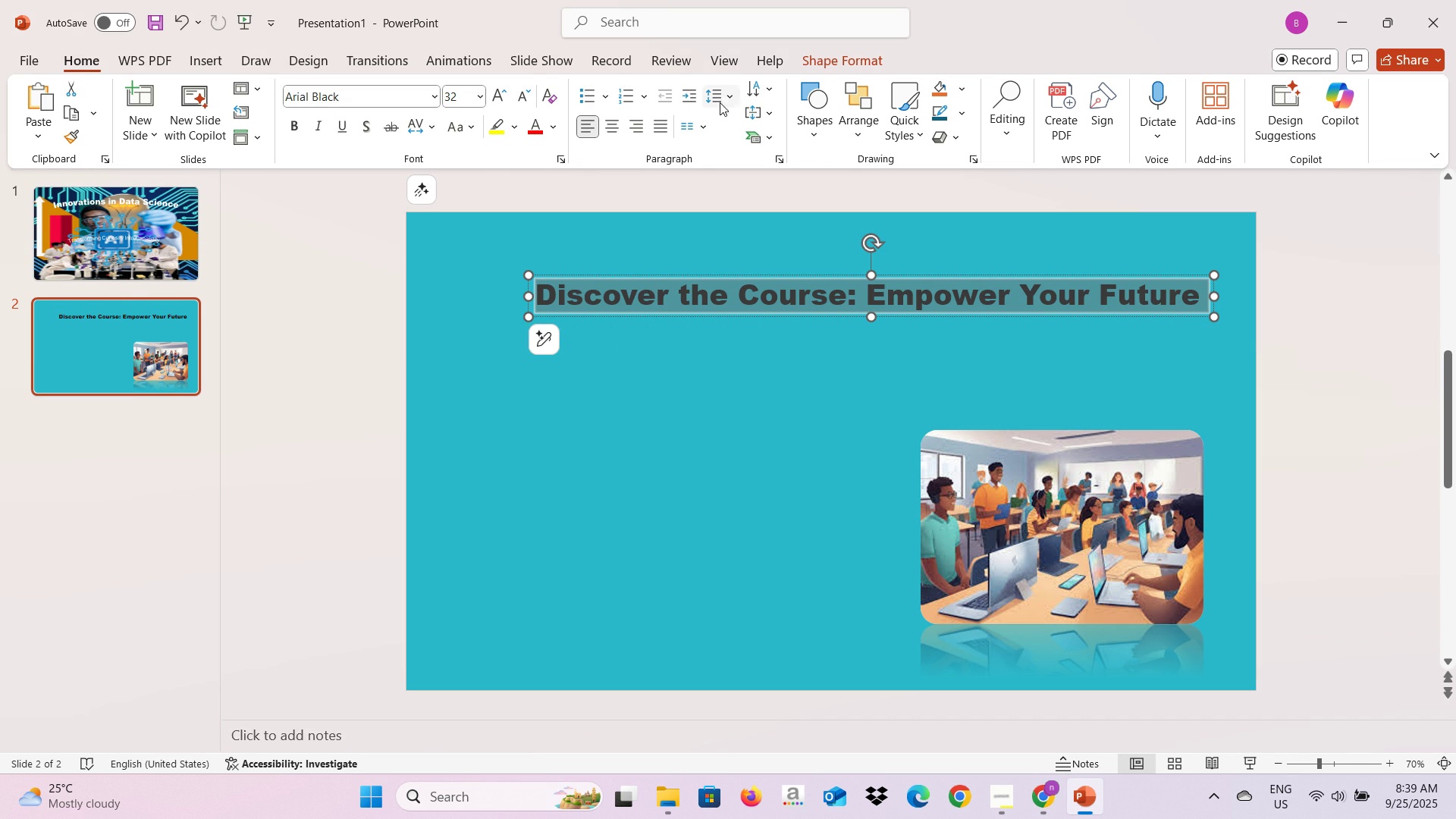 
left_click([550, 126])
 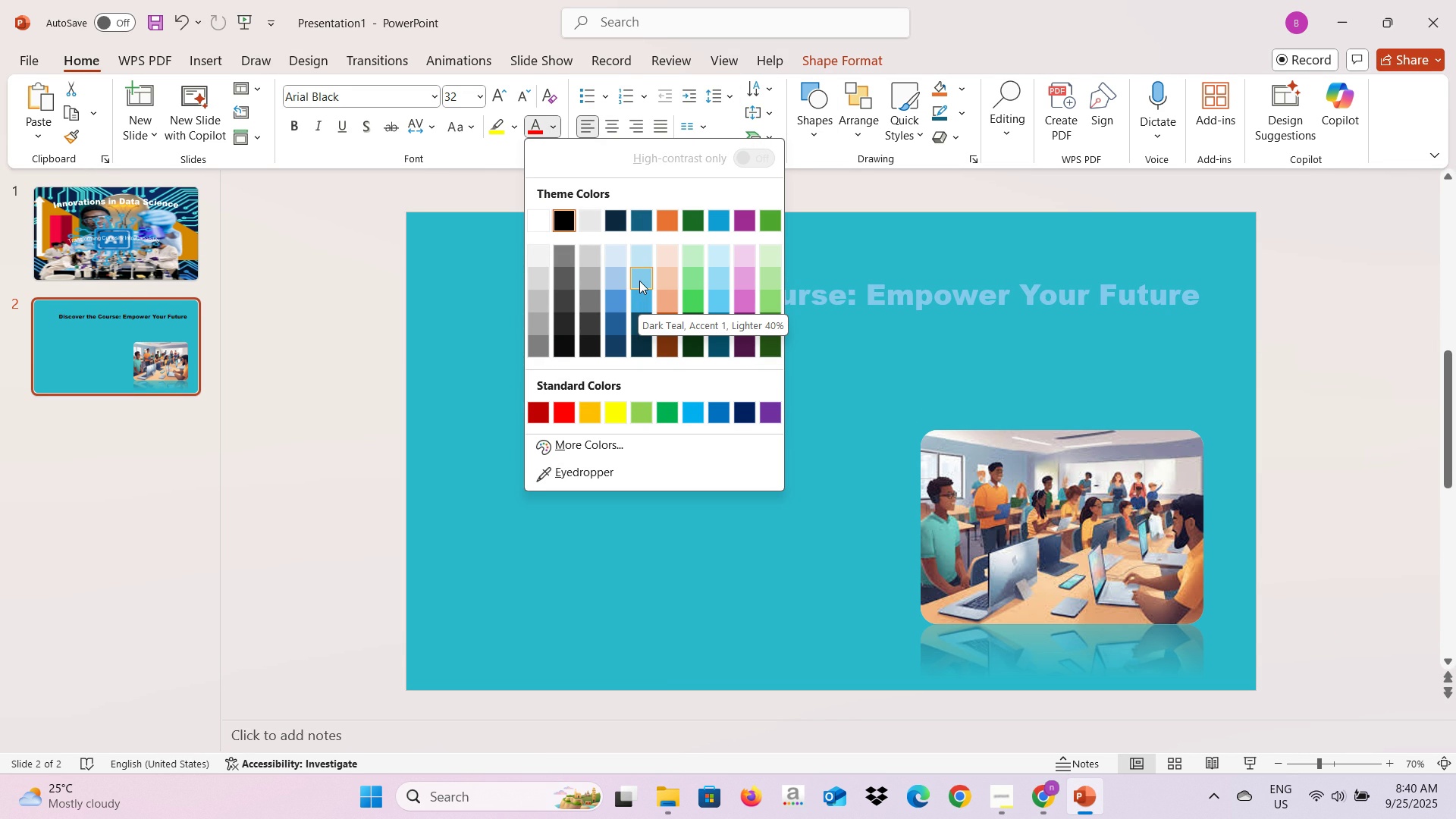 
wait(5.37)
 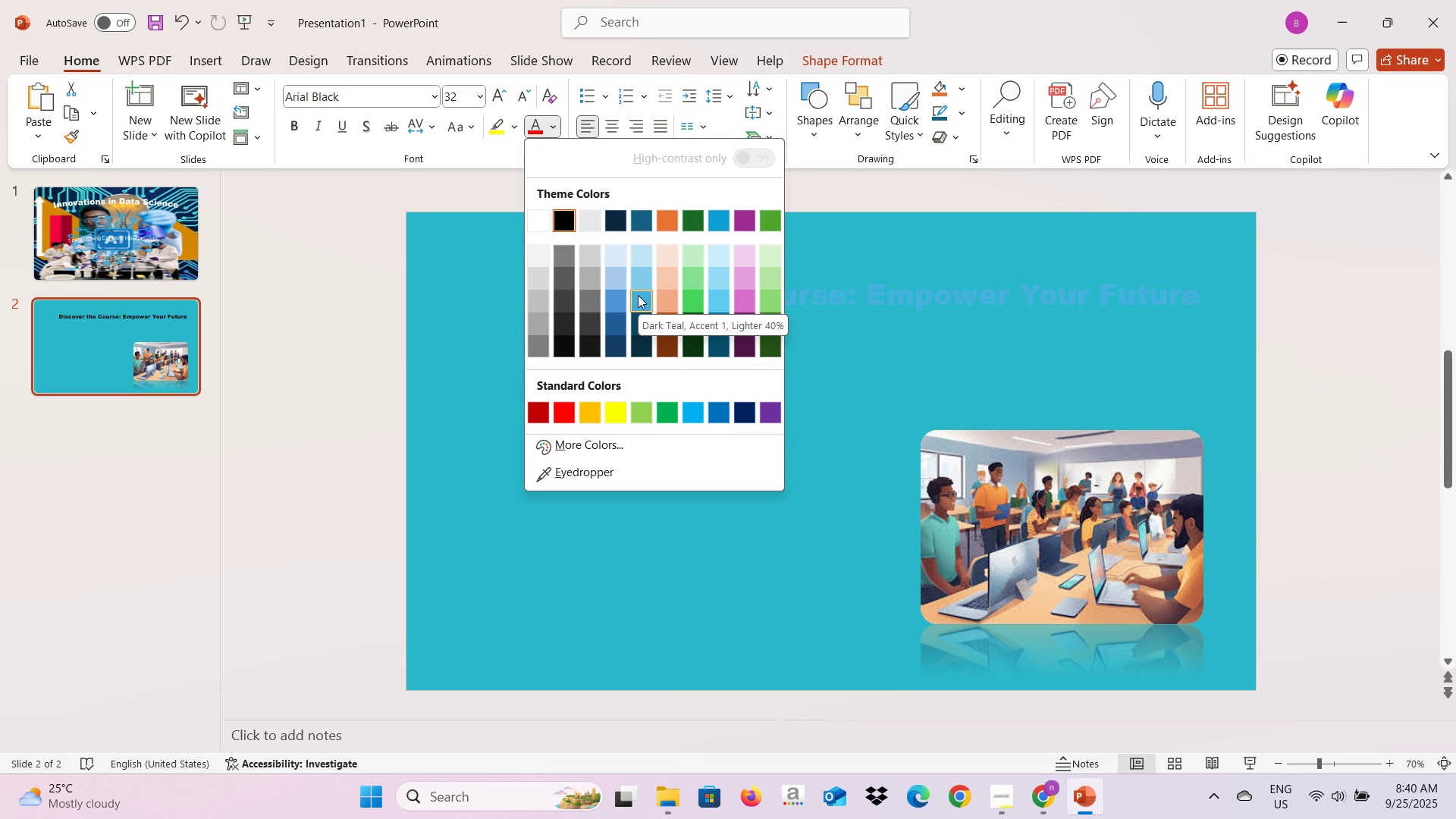 
left_click([639, 281])
 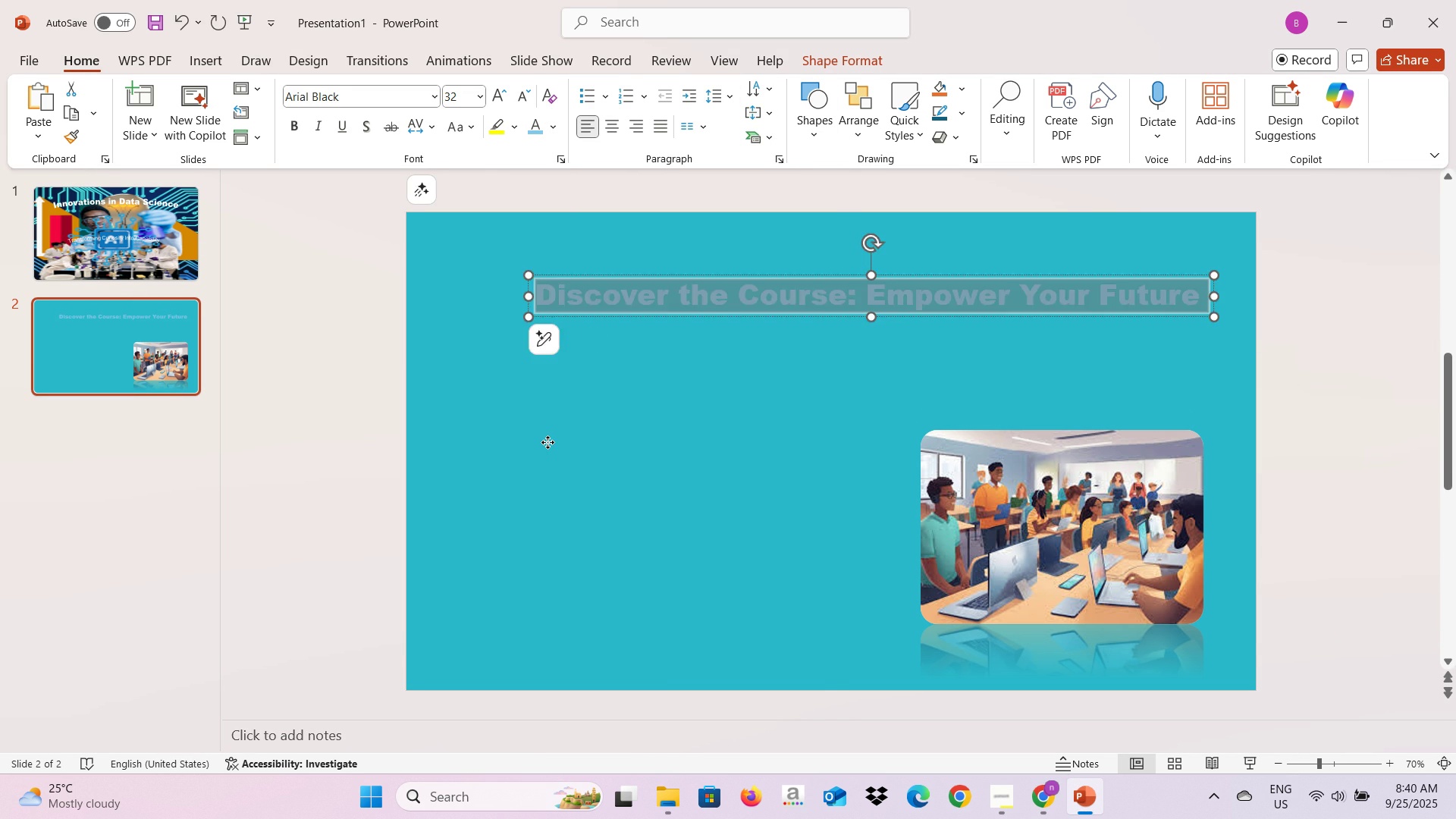 
left_click([548, 442])
 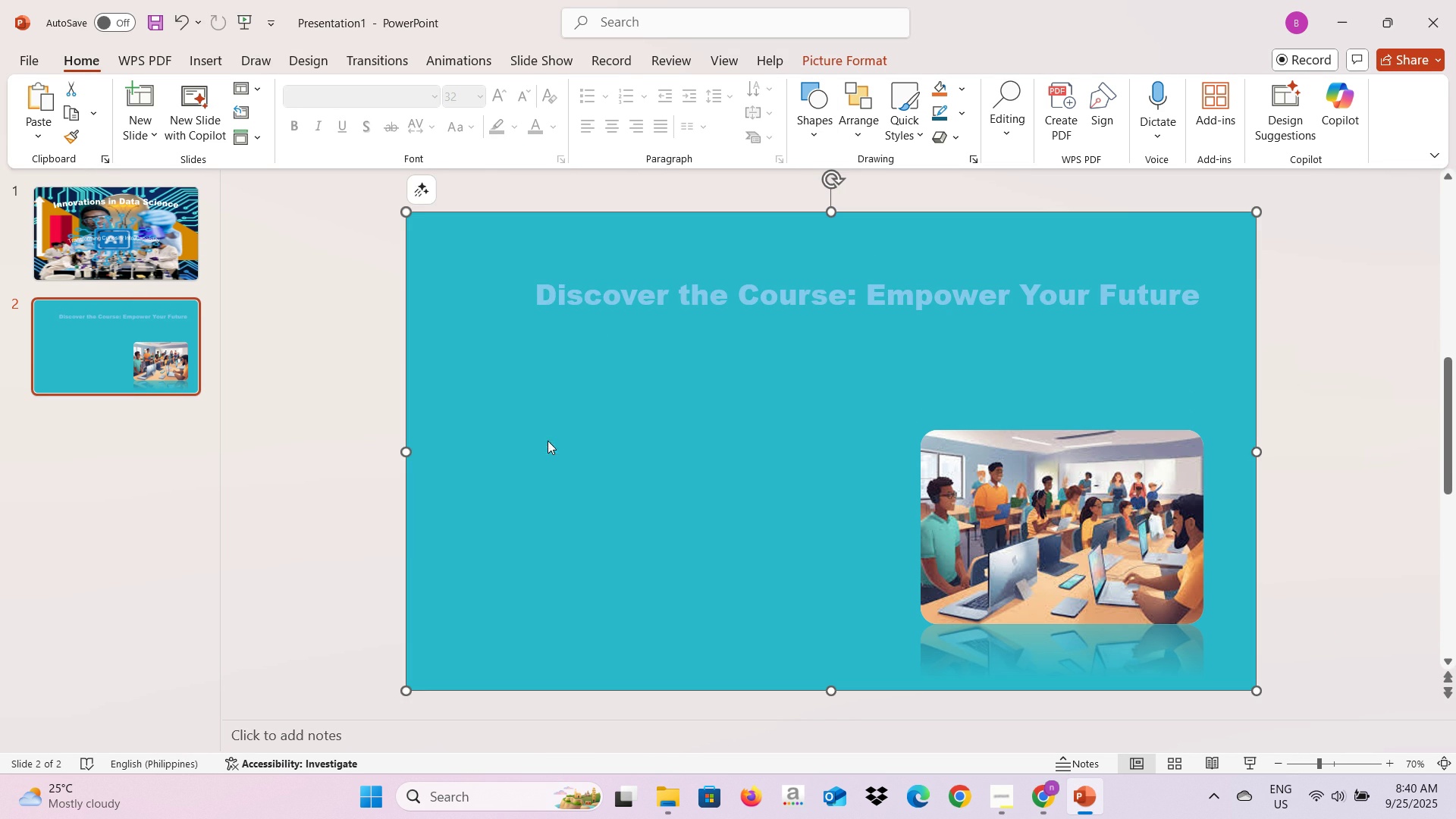 
key(Backspace)
 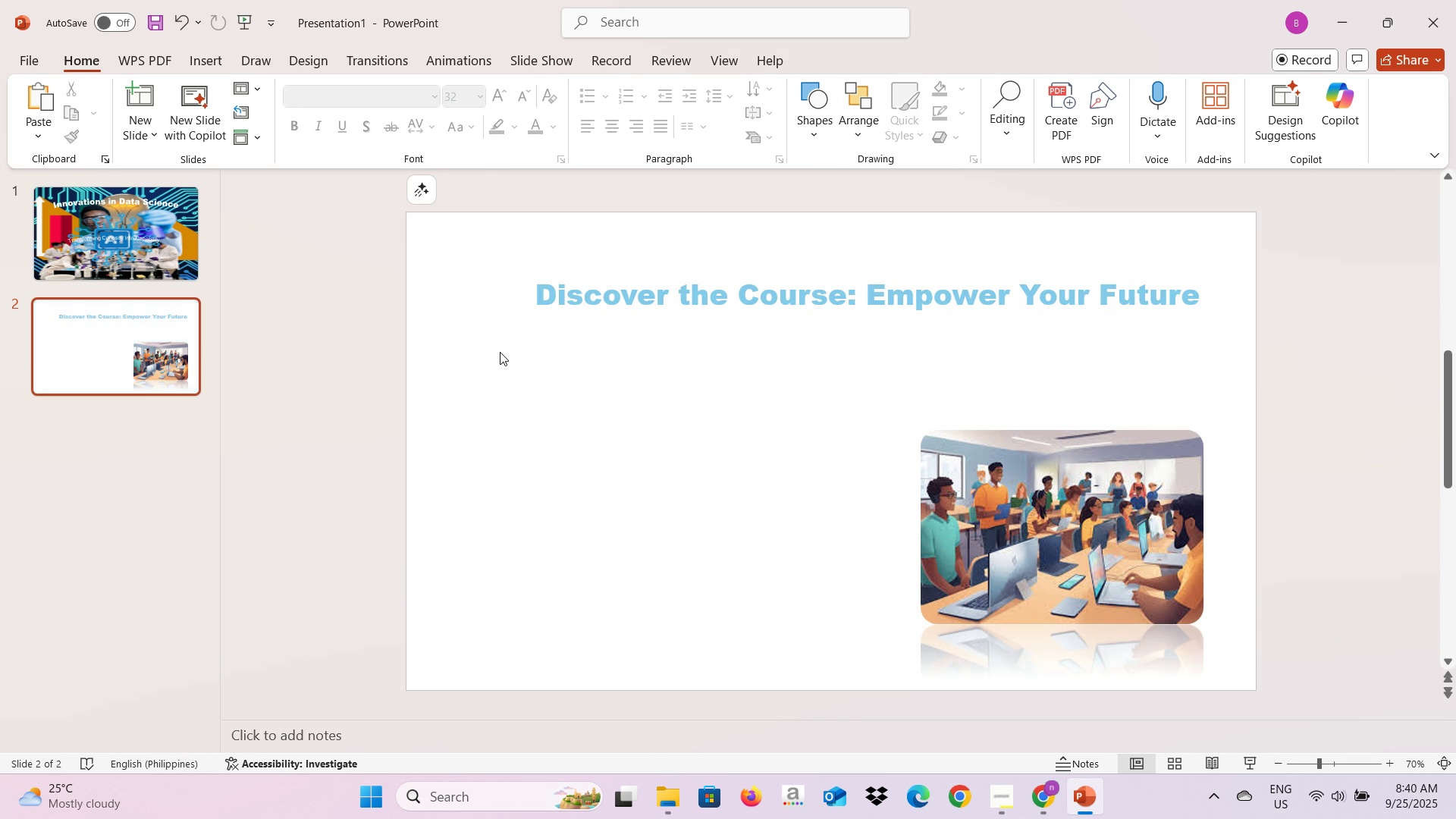 
key(Alt+AltLeft)
 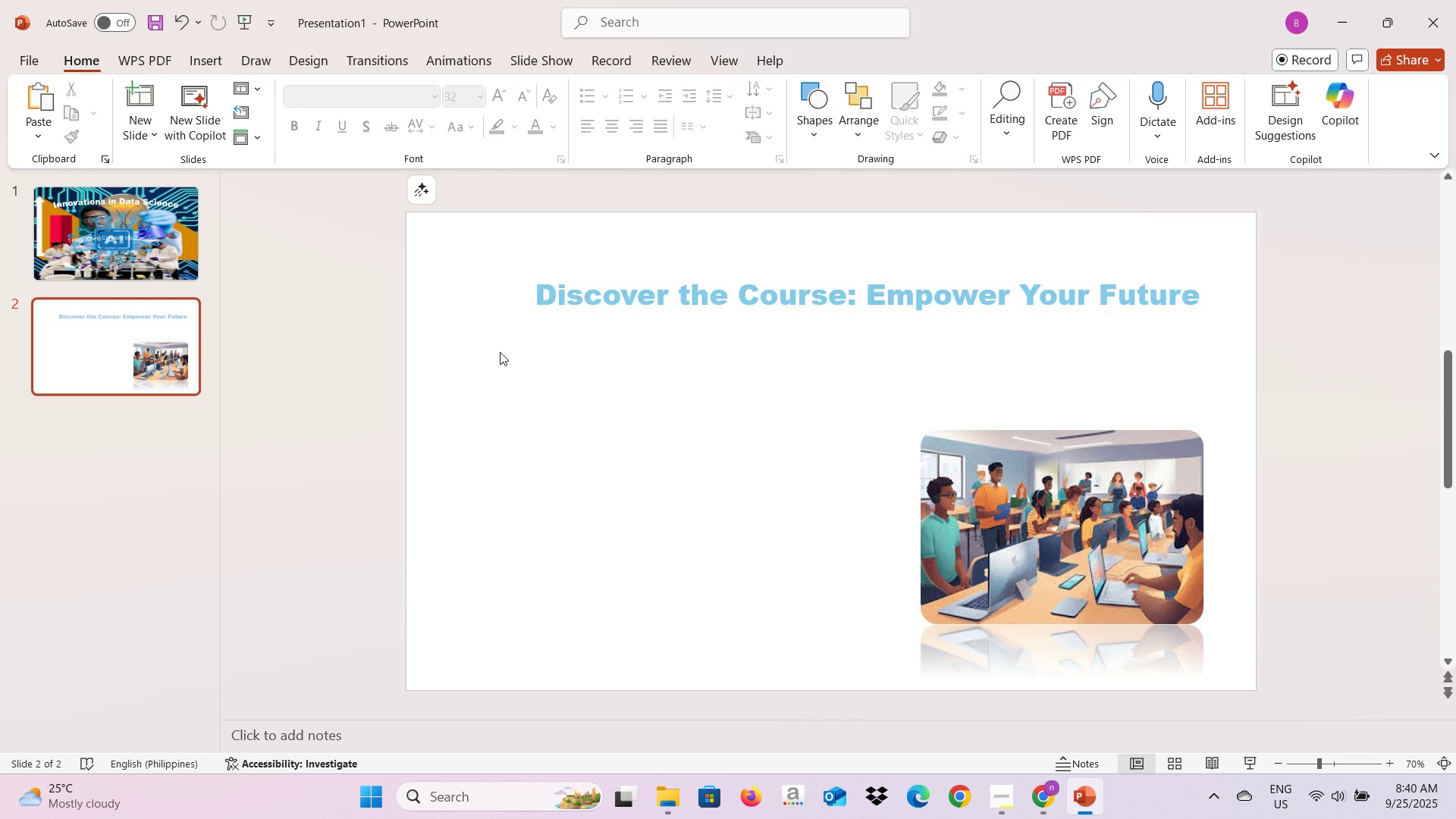 
key(Alt+Tab)
 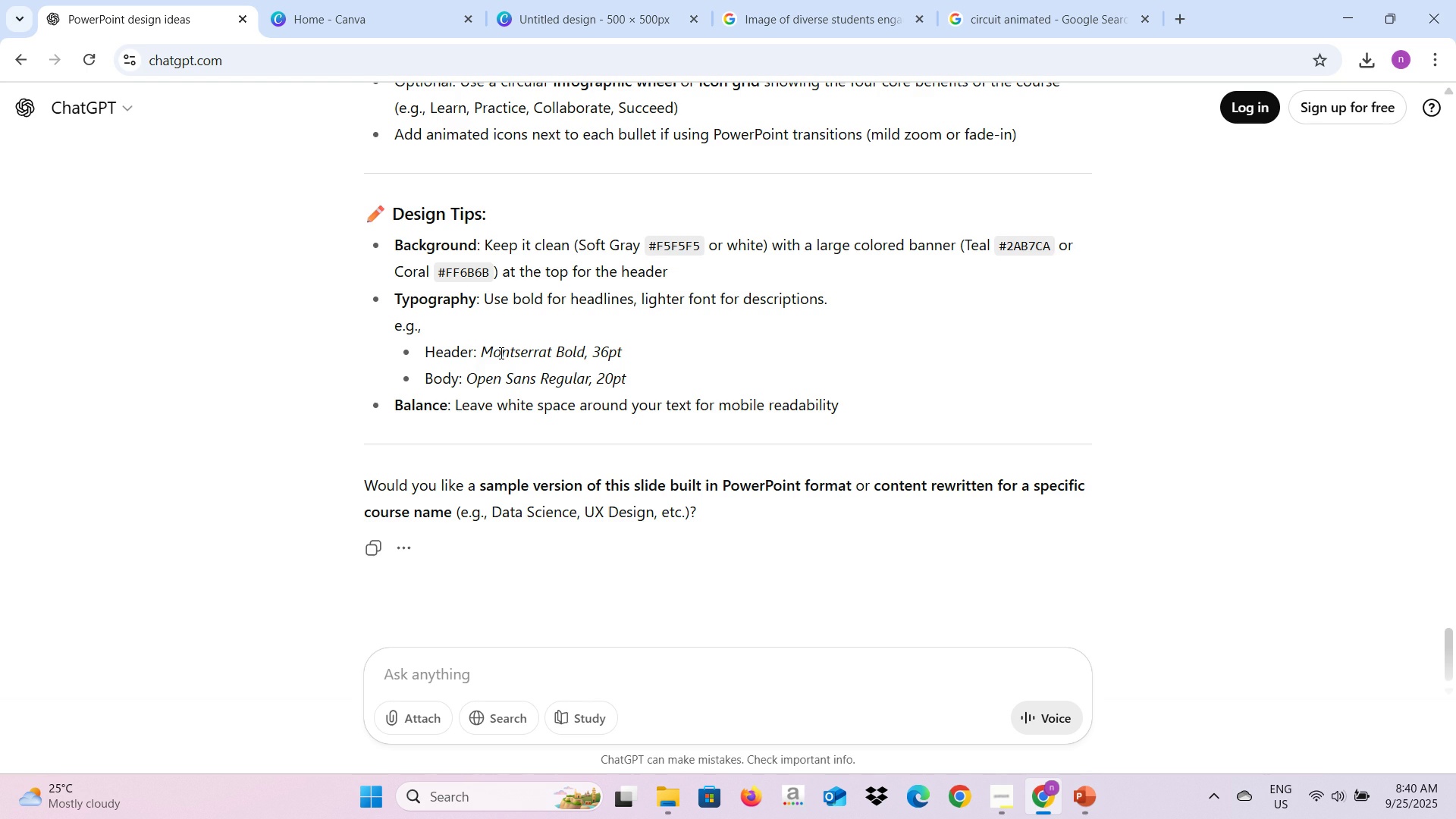 
key(Alt+AltLeft)
 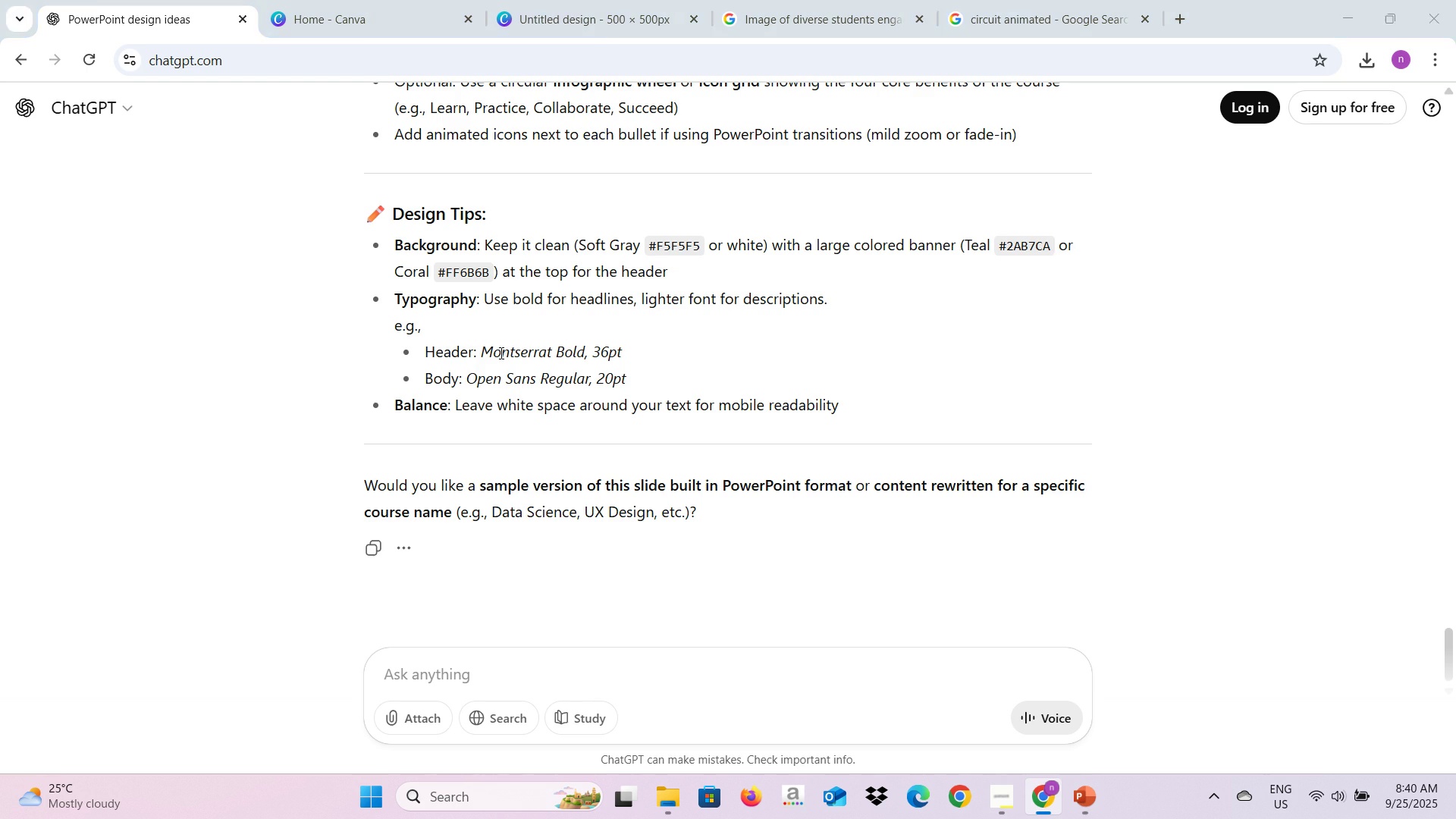 
key(Alt+Tab)